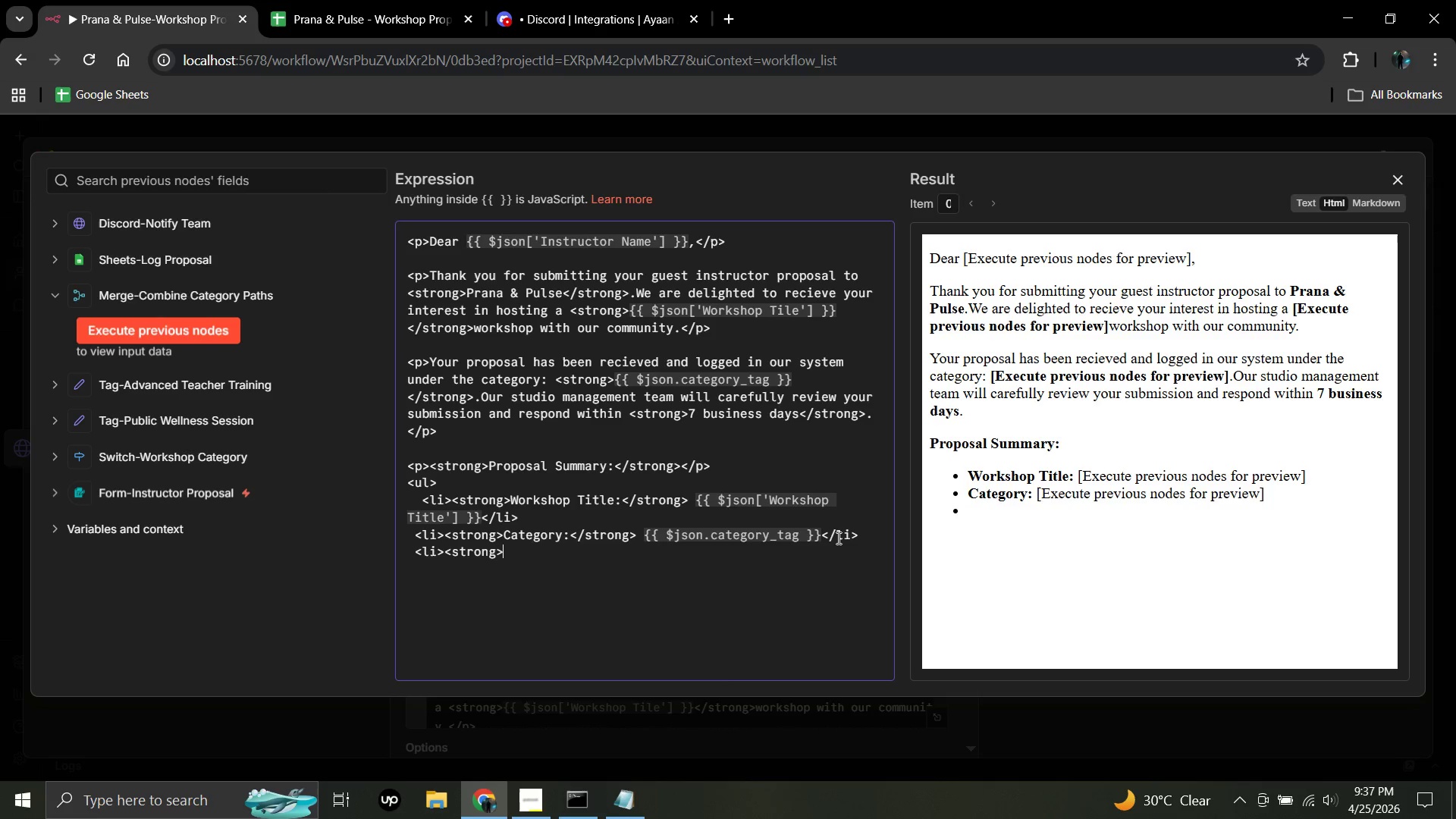 
type(Proposed Date:</strong> {{$json['Proposed Date)
 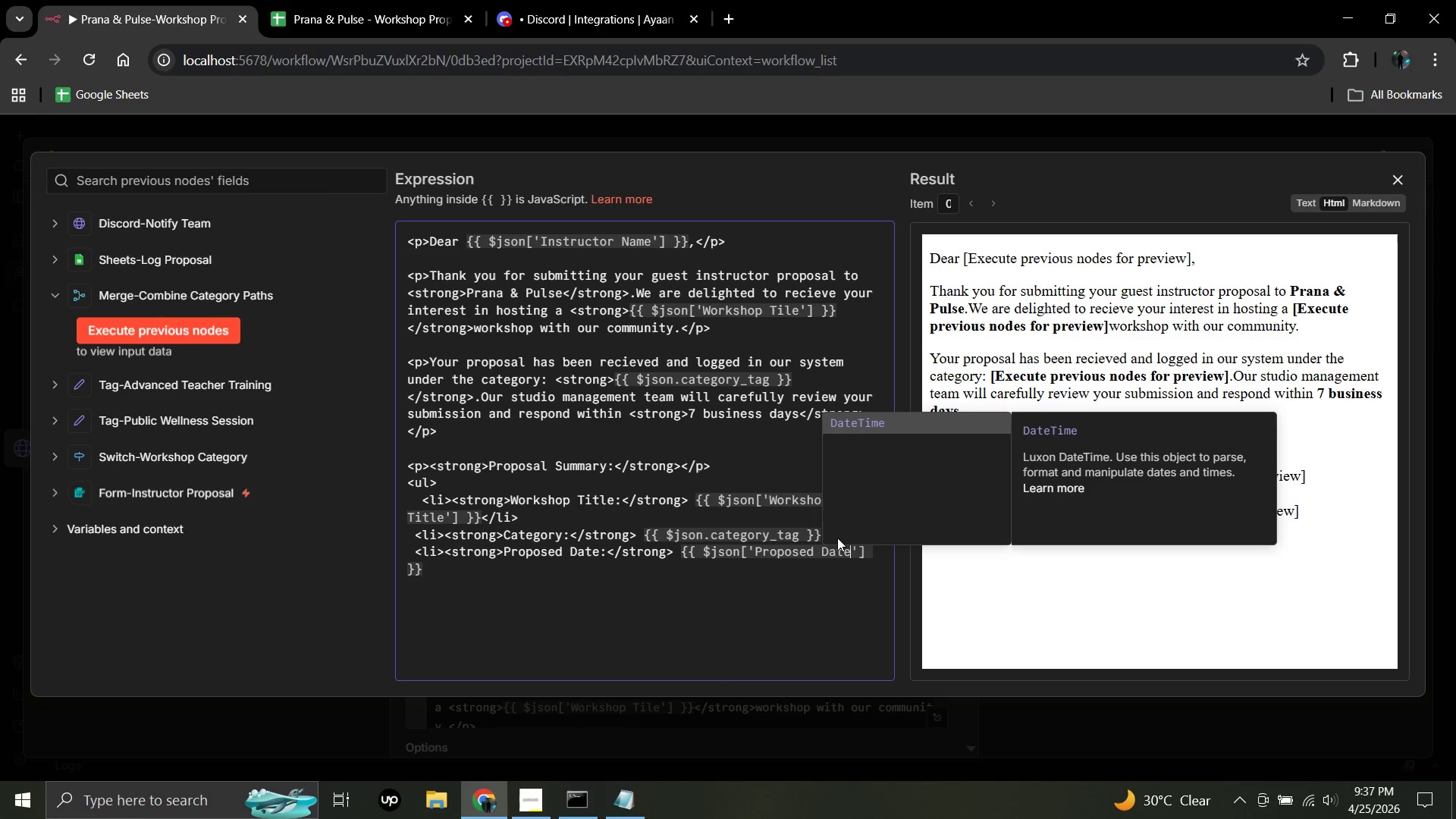 
wait(5.64)
 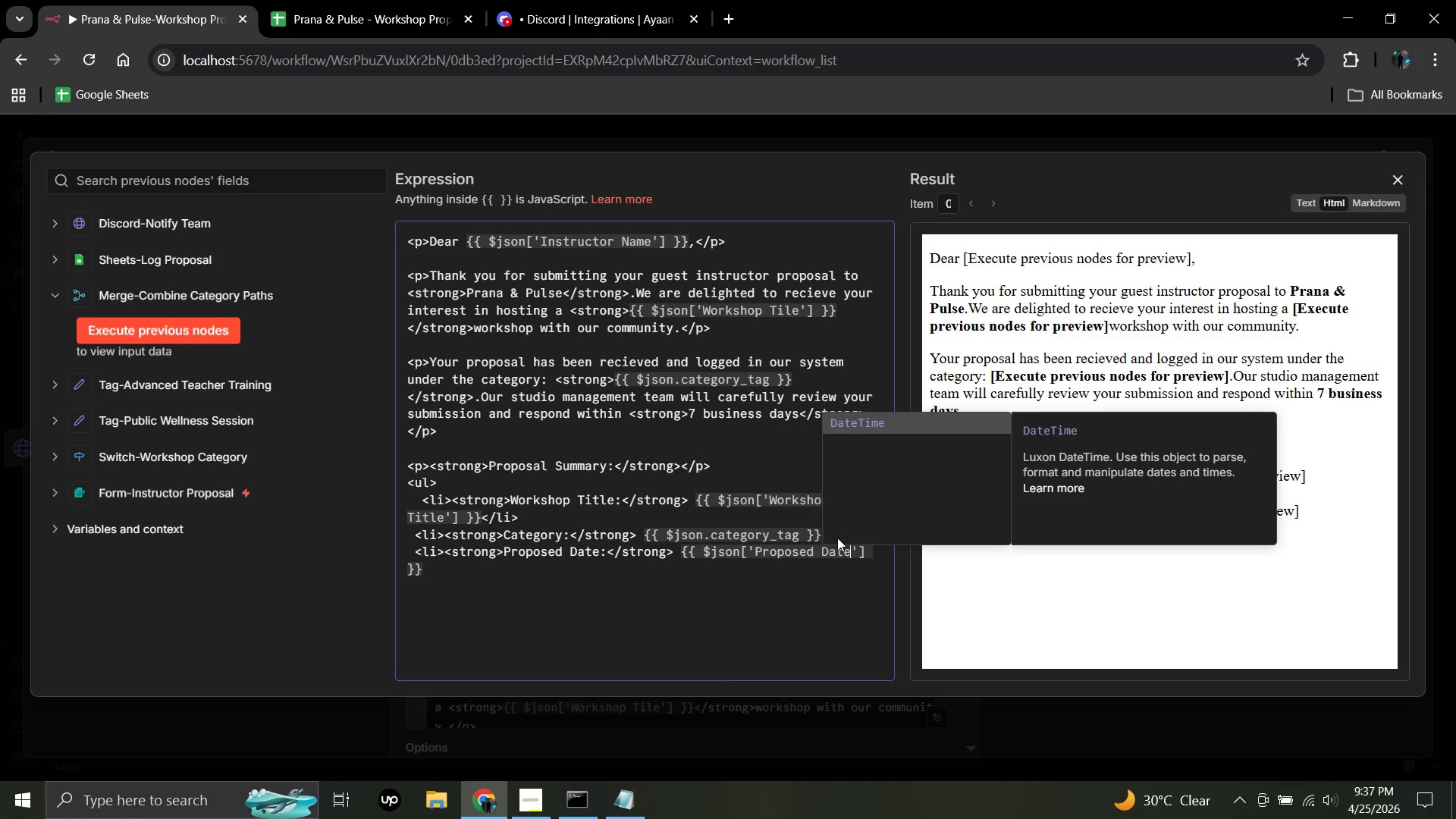 
left_click([431, 566])
 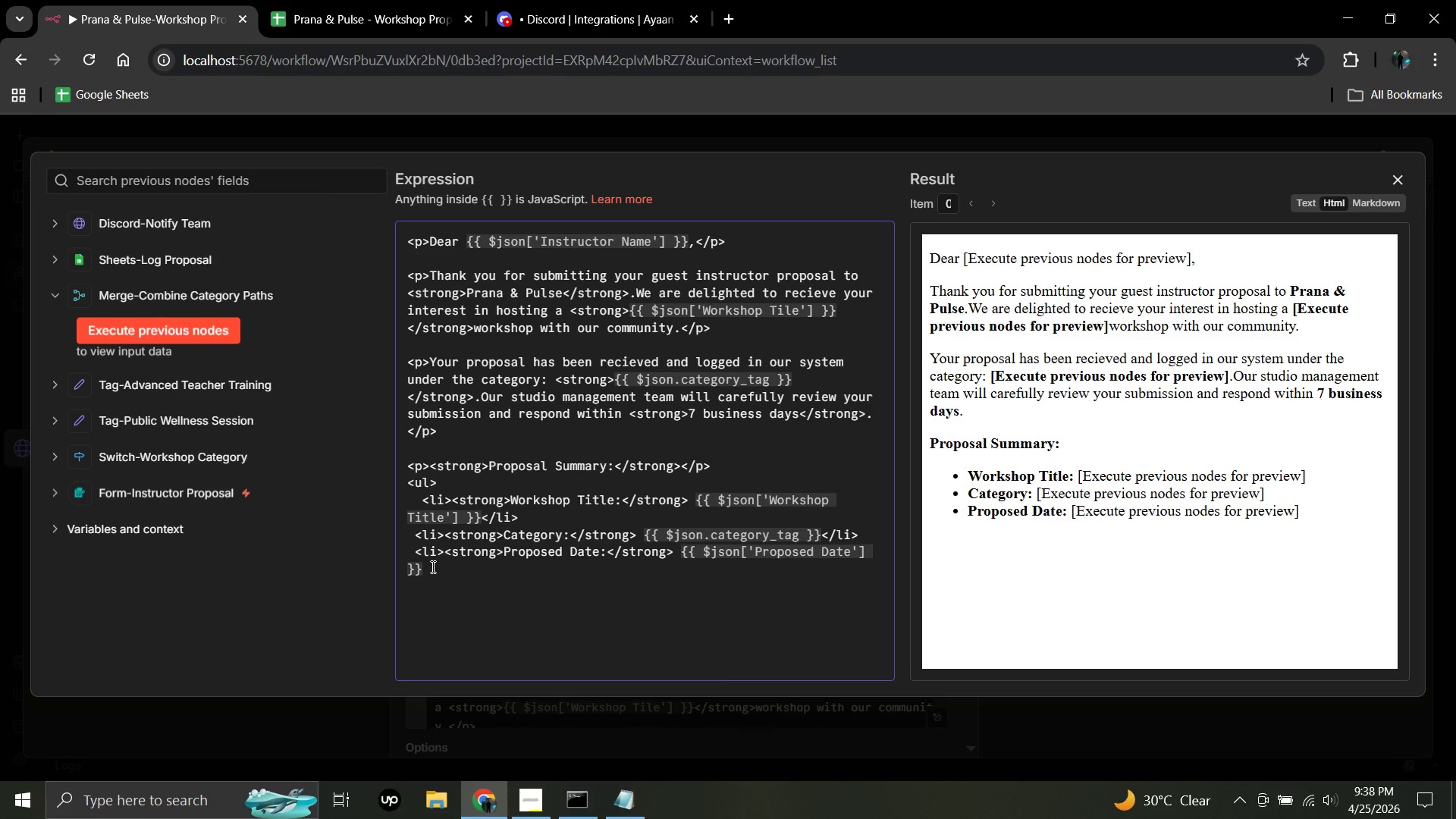 
type(</li>)
 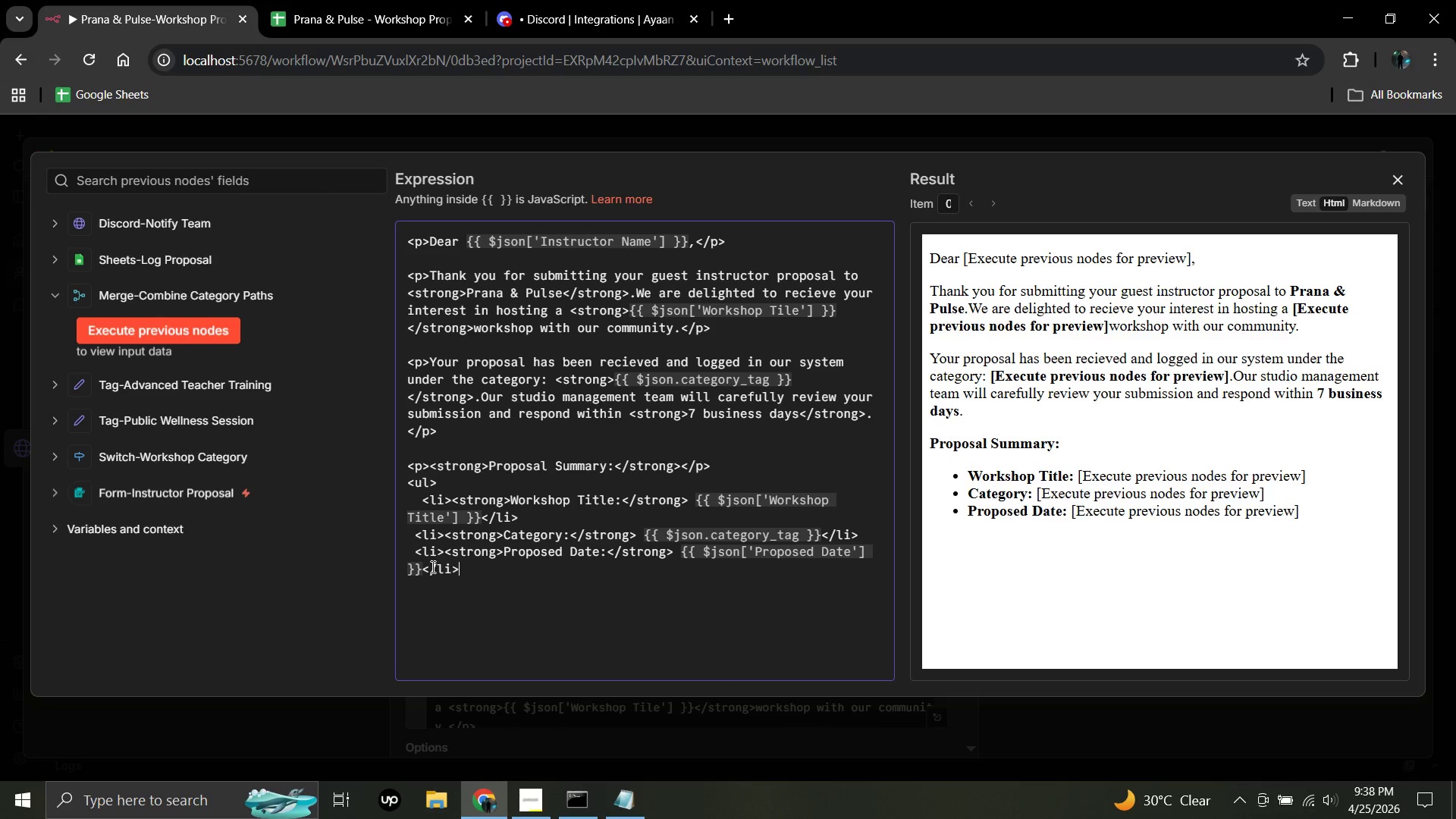 
key(Enter)
 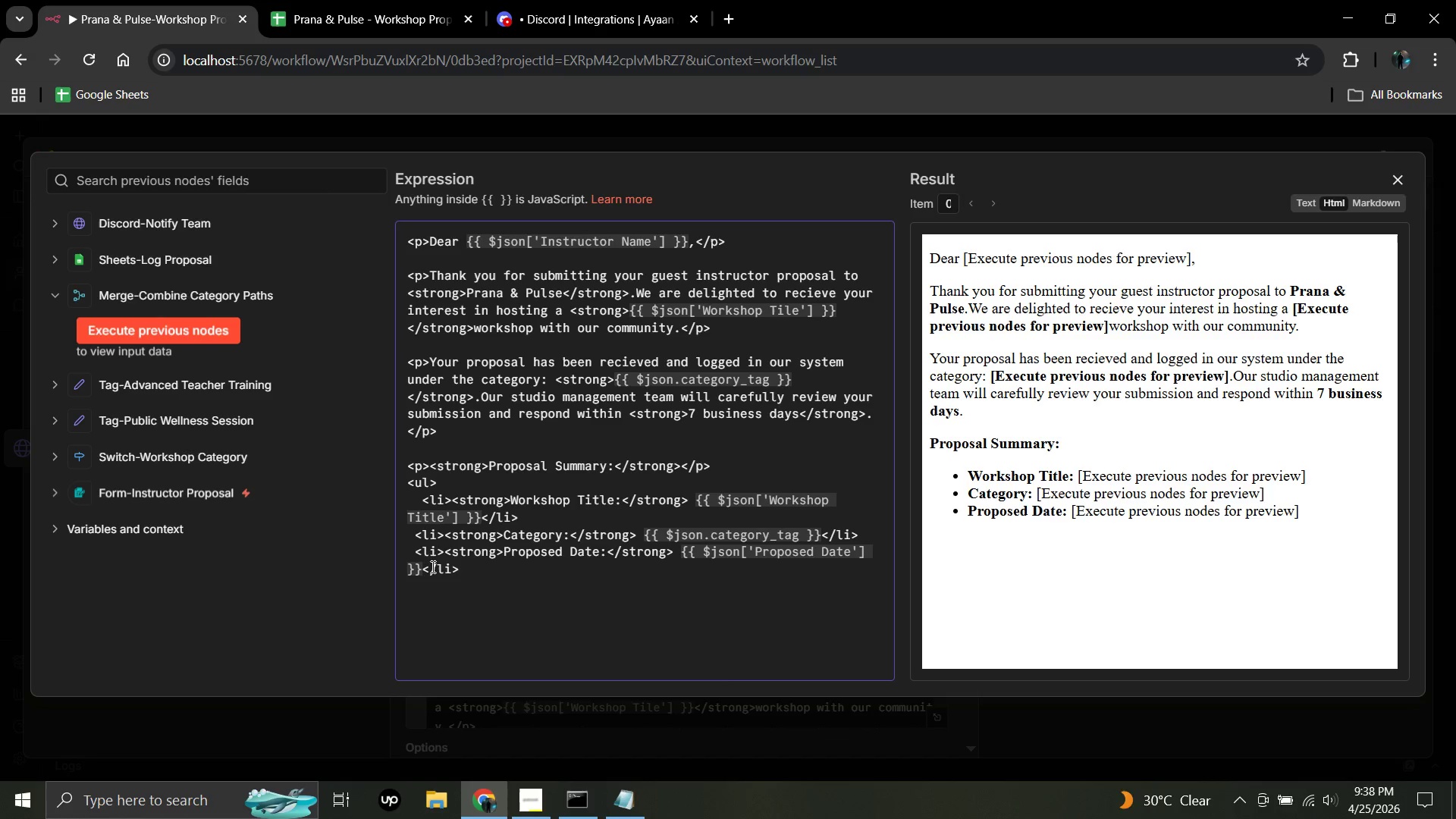 
key(Shift+Comma)
 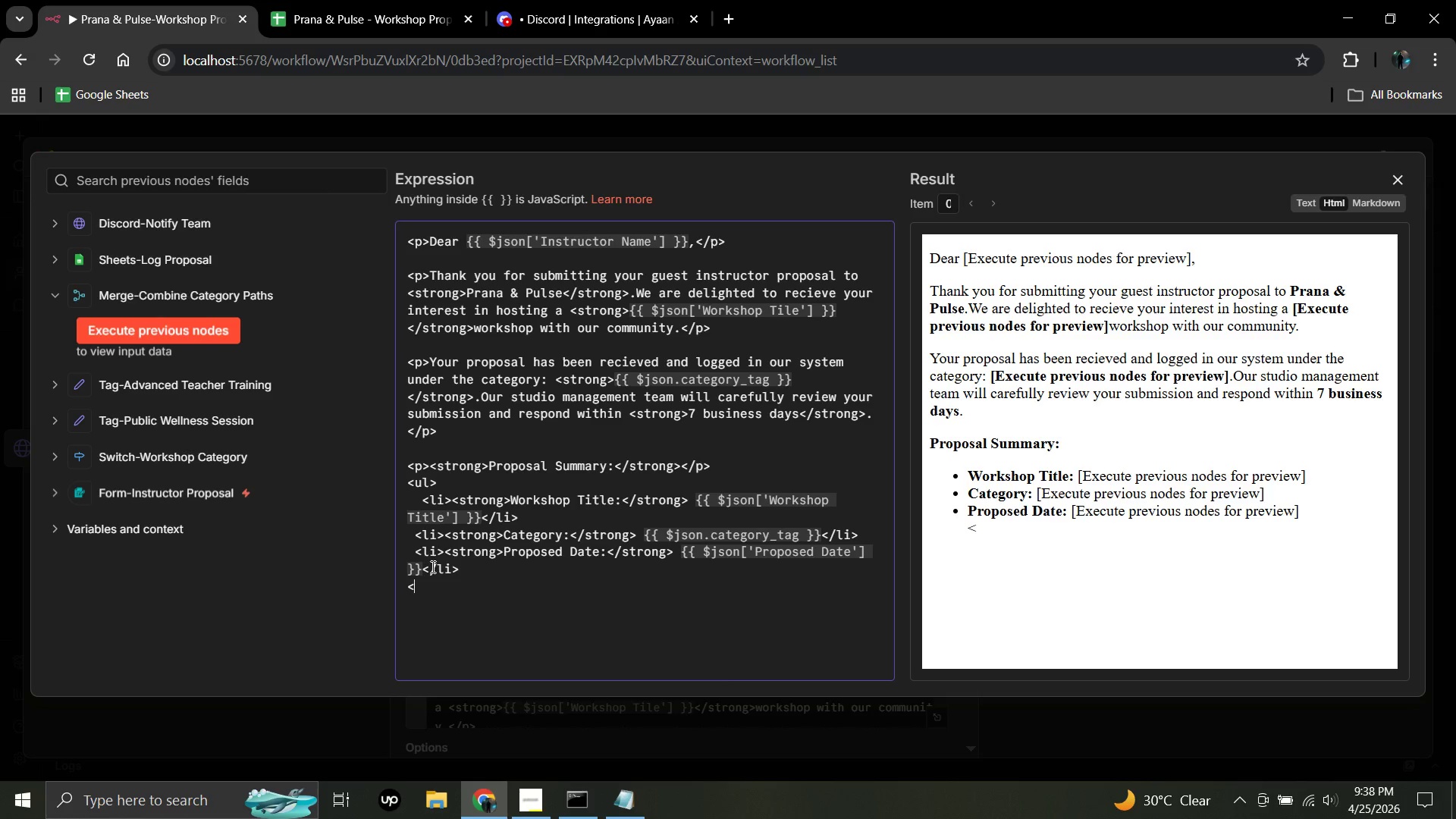 
key(Backspace)
key(Backspace)
type(</ul>)
 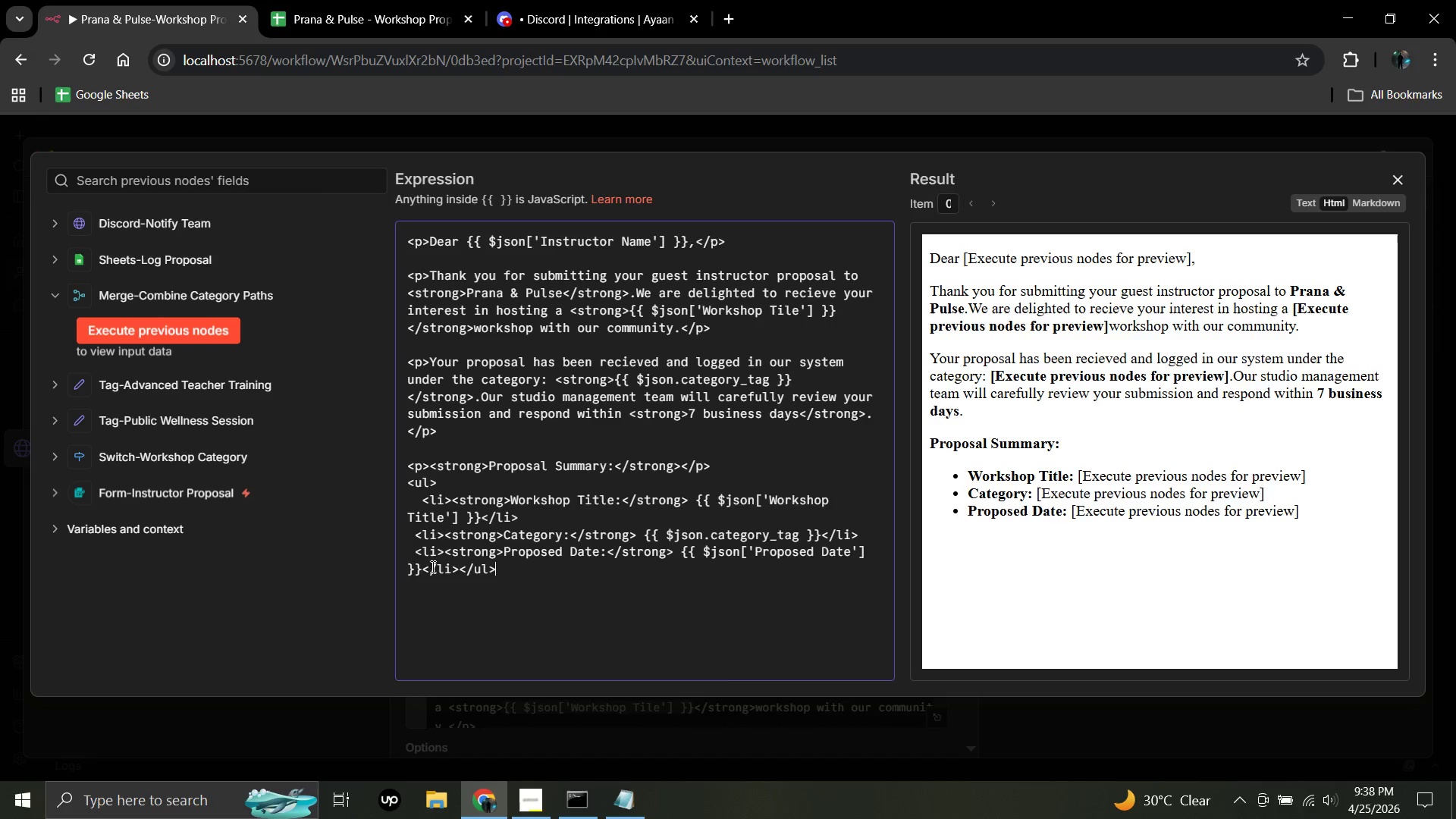 
key(Enter)
 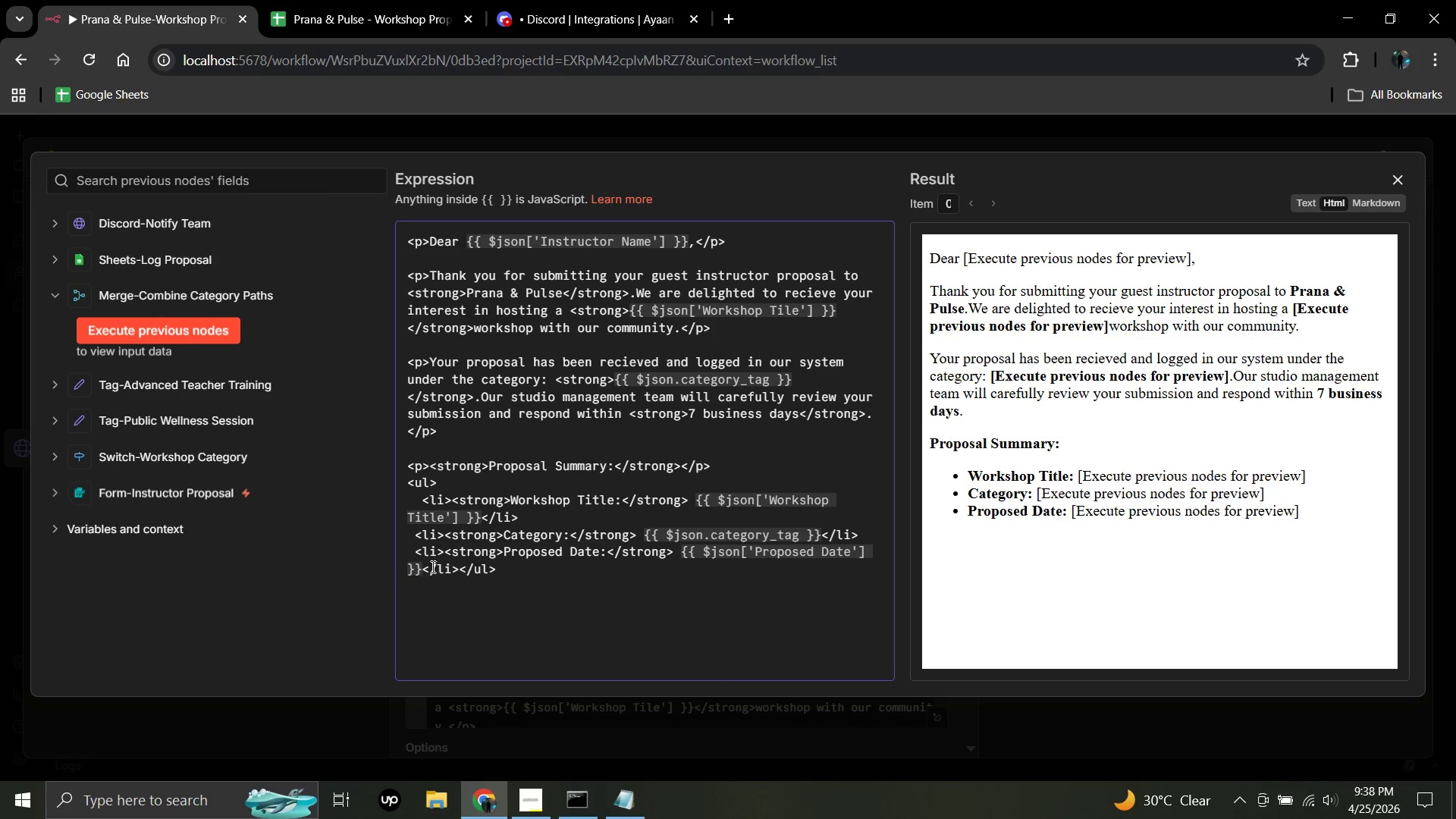 
key(Enter)
 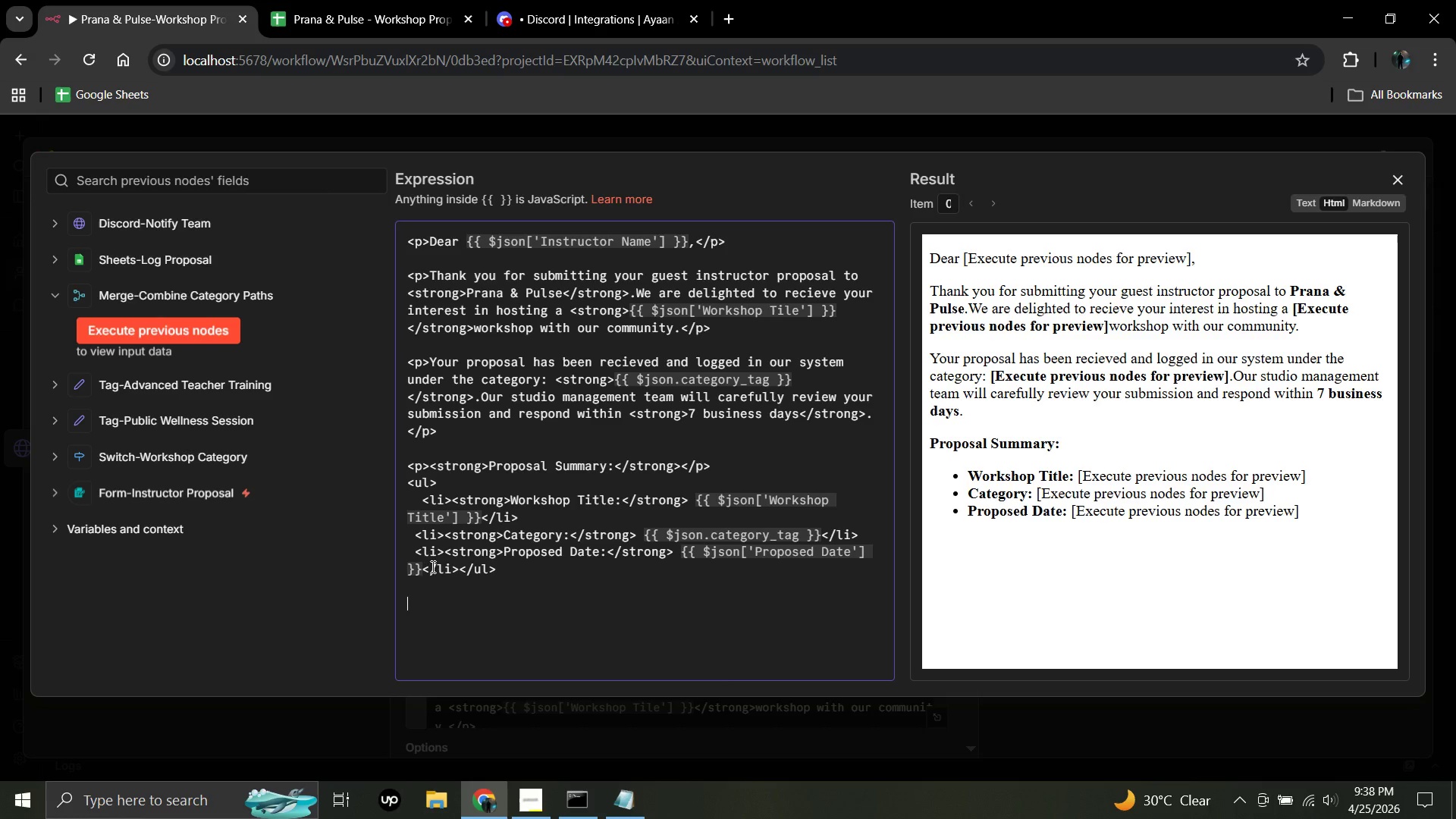 
type(<p>Should u)
key(Backspace)
type(you have any questions in the meantime, please feel free to reach out to our studio team directly.</p>)
 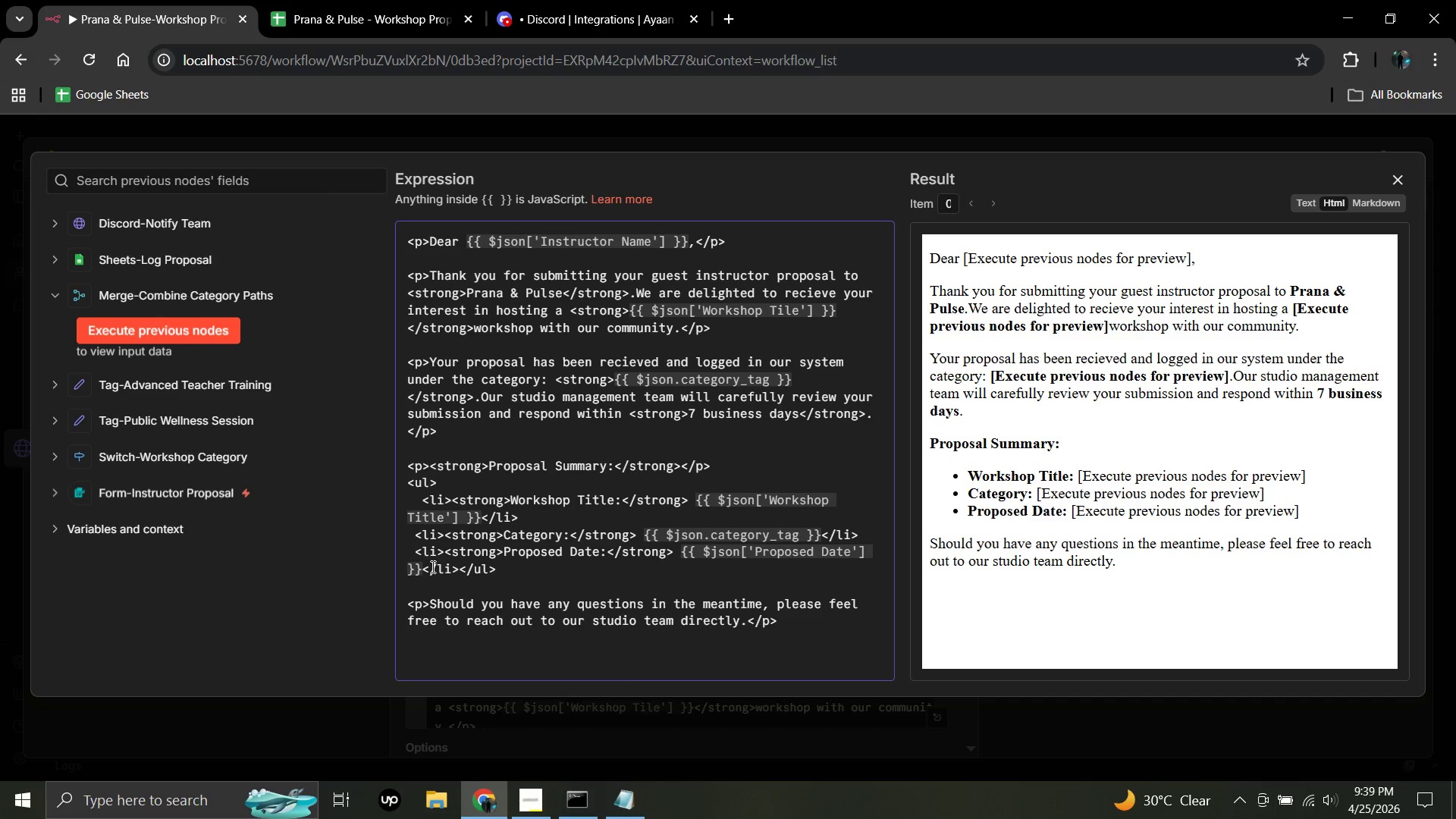 
key(Enter)
 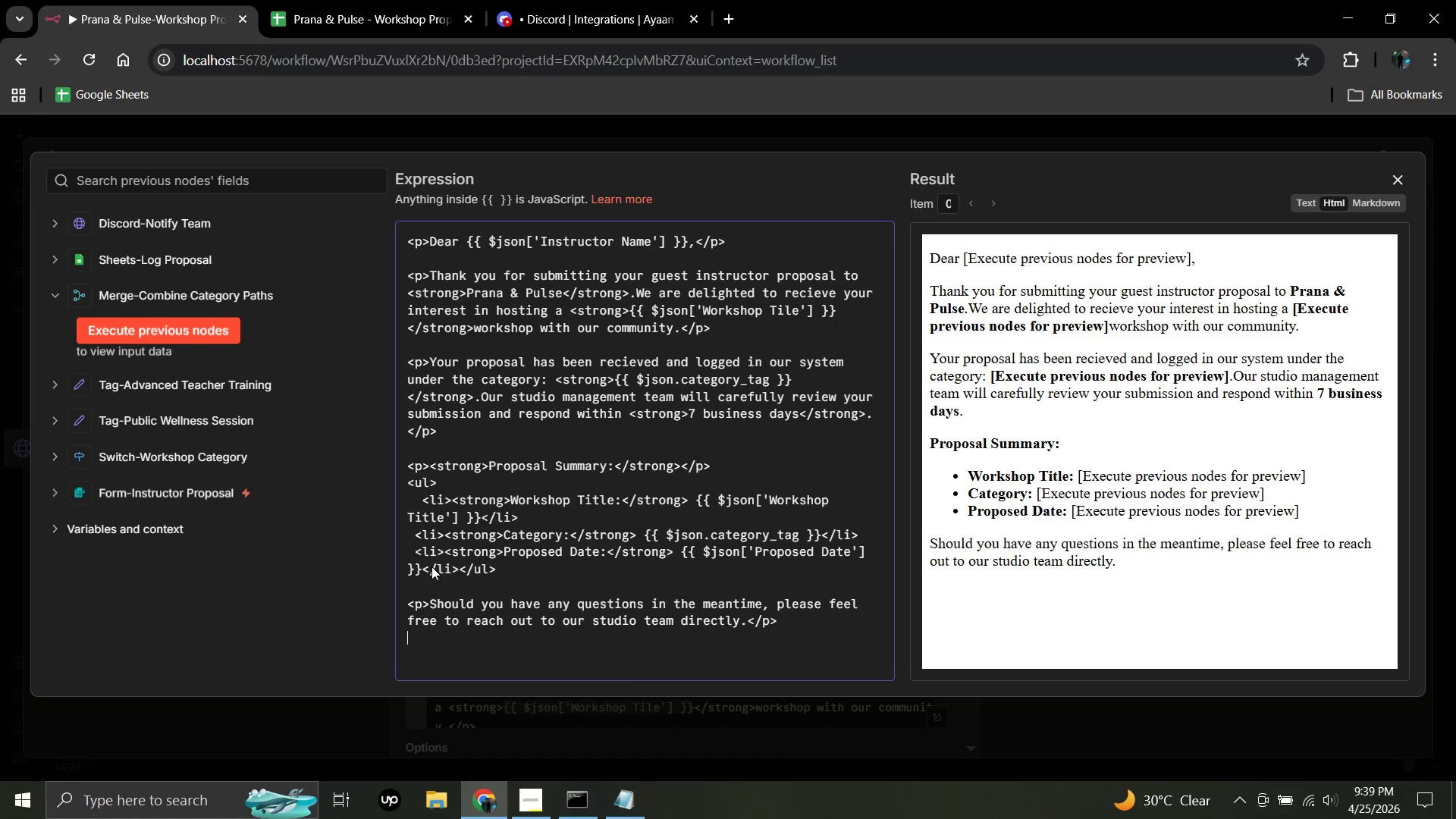 
key(Enter)
 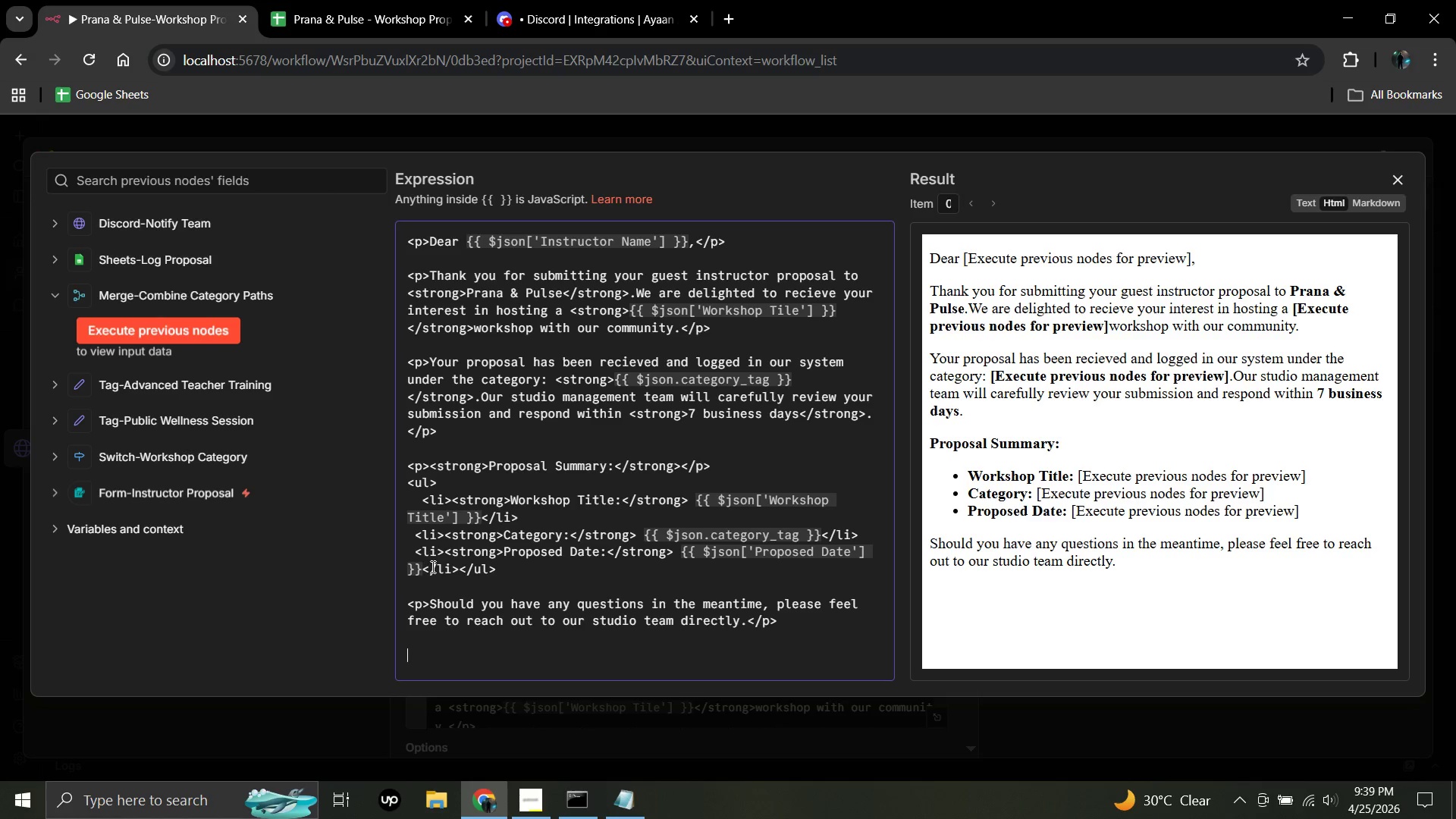 
type(<p>We look forward to)
 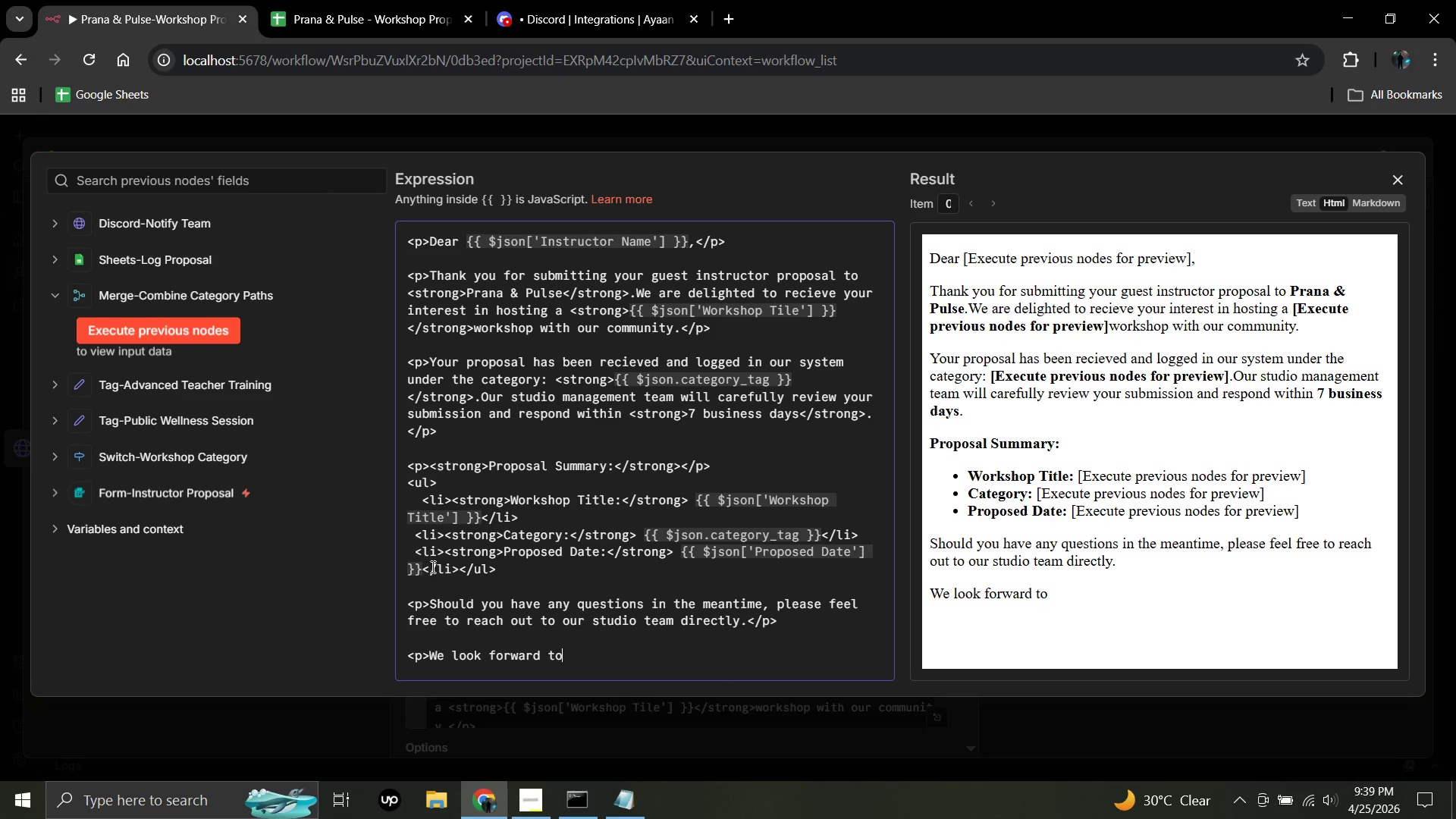 
type( reviewing your proposal and exploring the possibility of collaborating with you.</p>)
 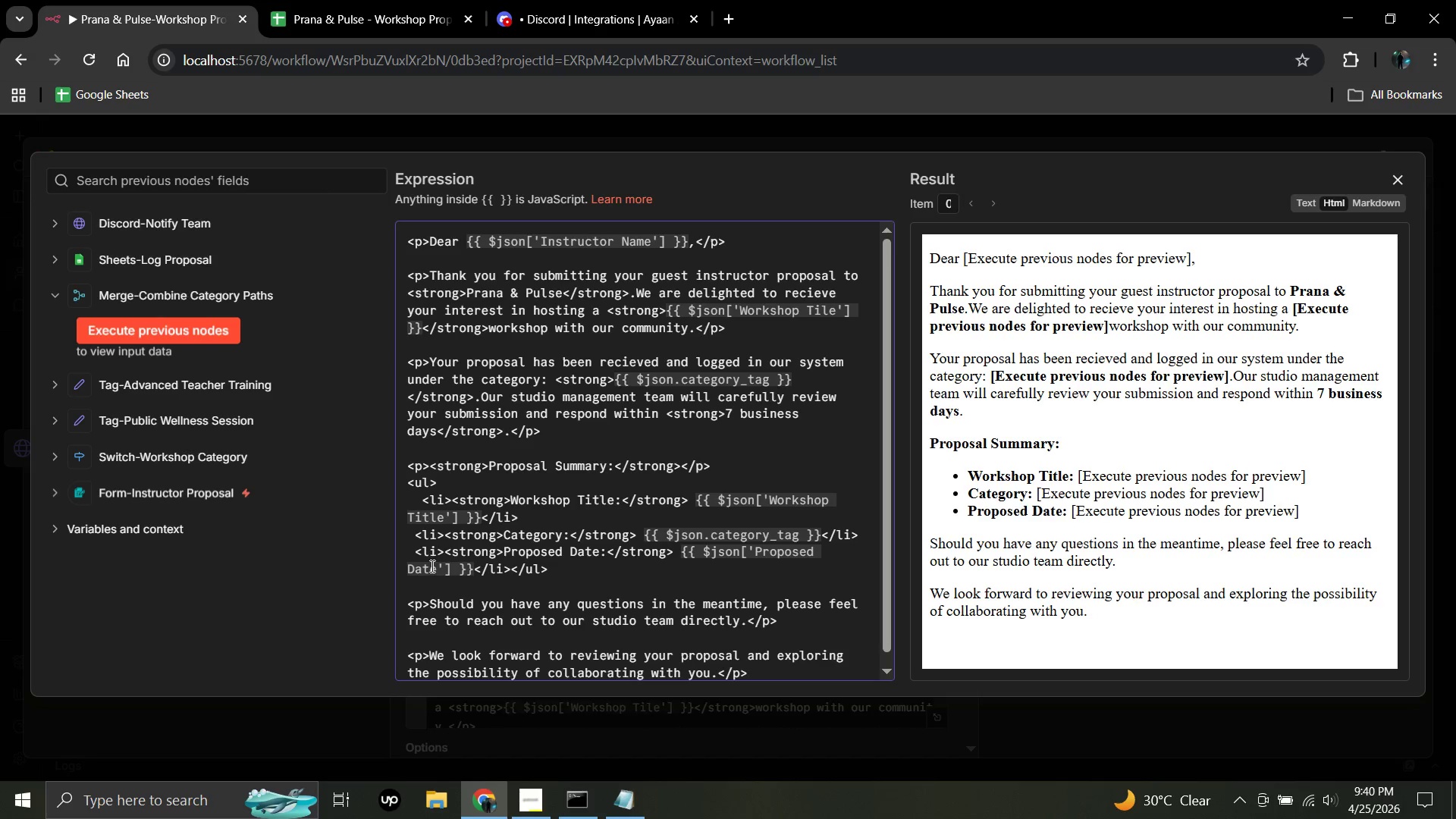 
key(Enter)
 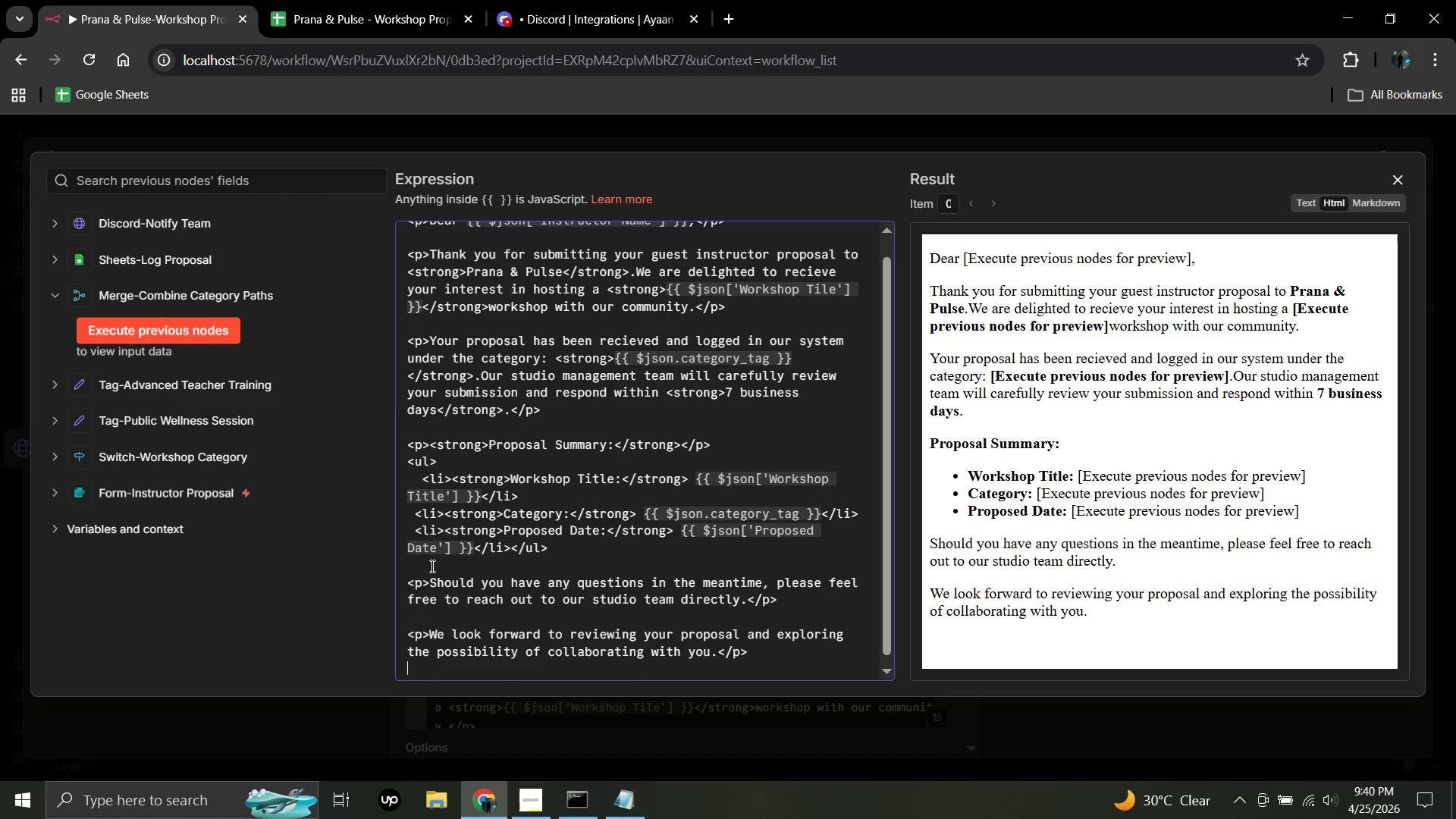 
key(Enter)
 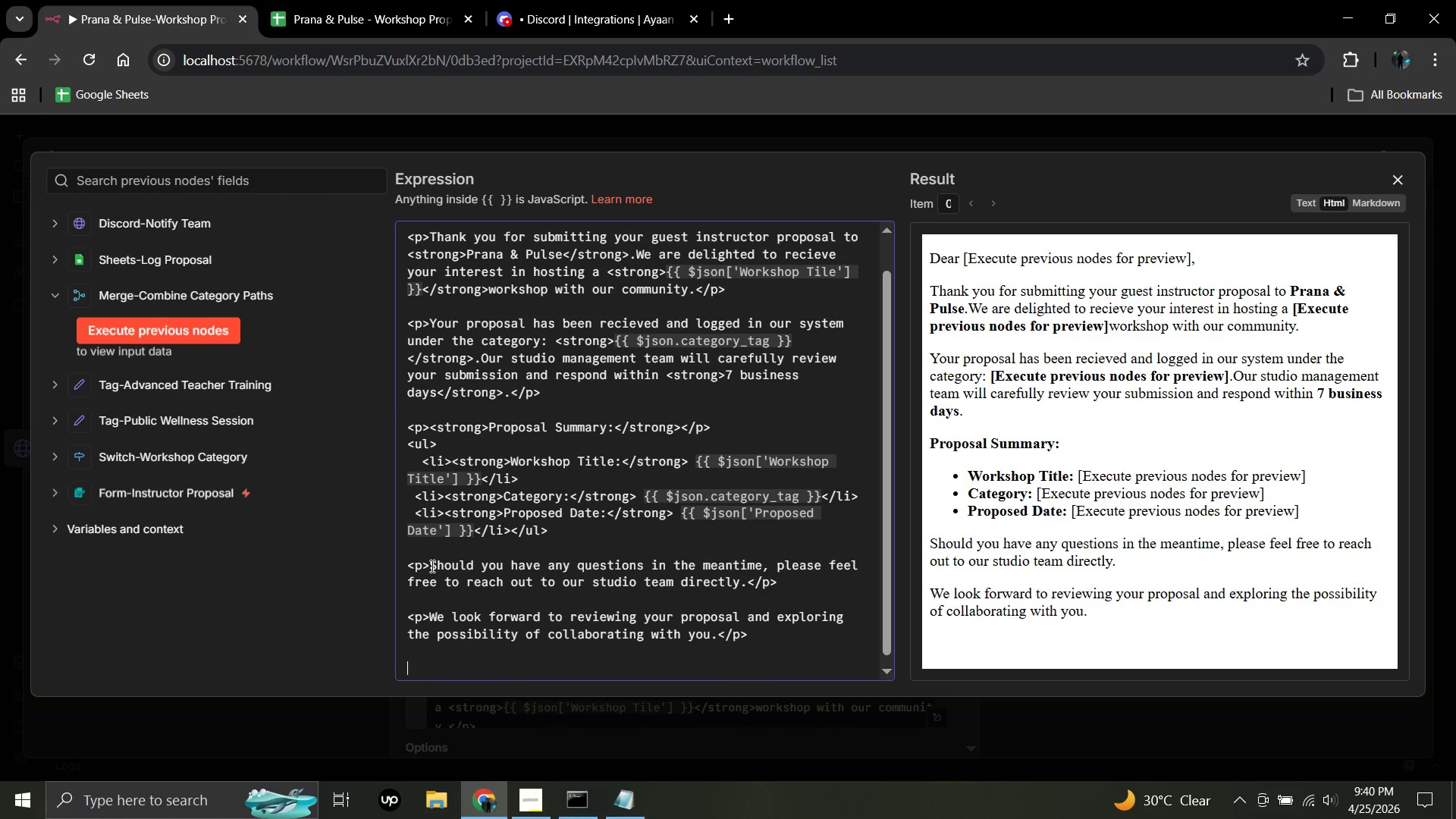 
key(Shift+Comma)